 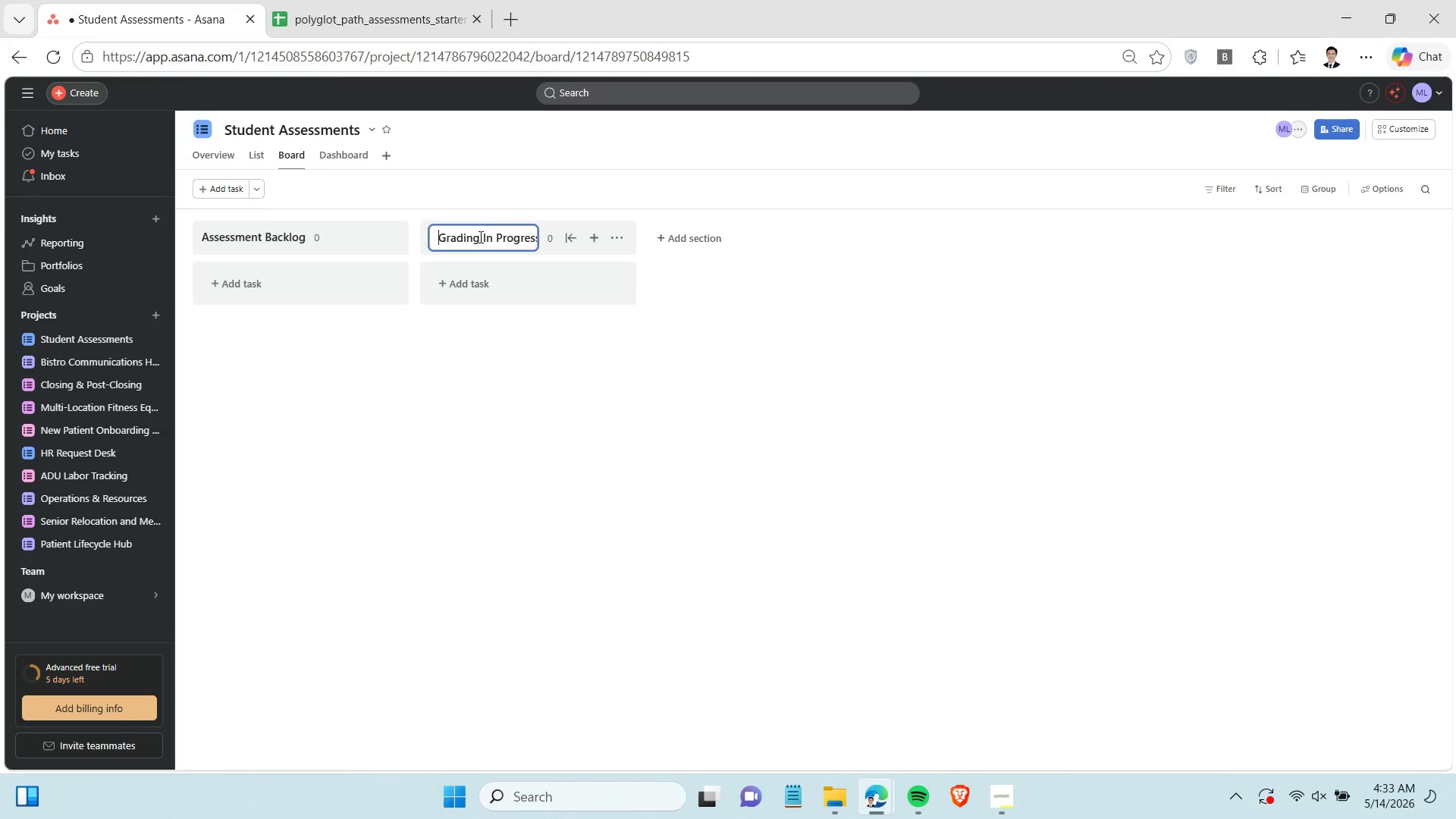 
left_click([487, 234])
 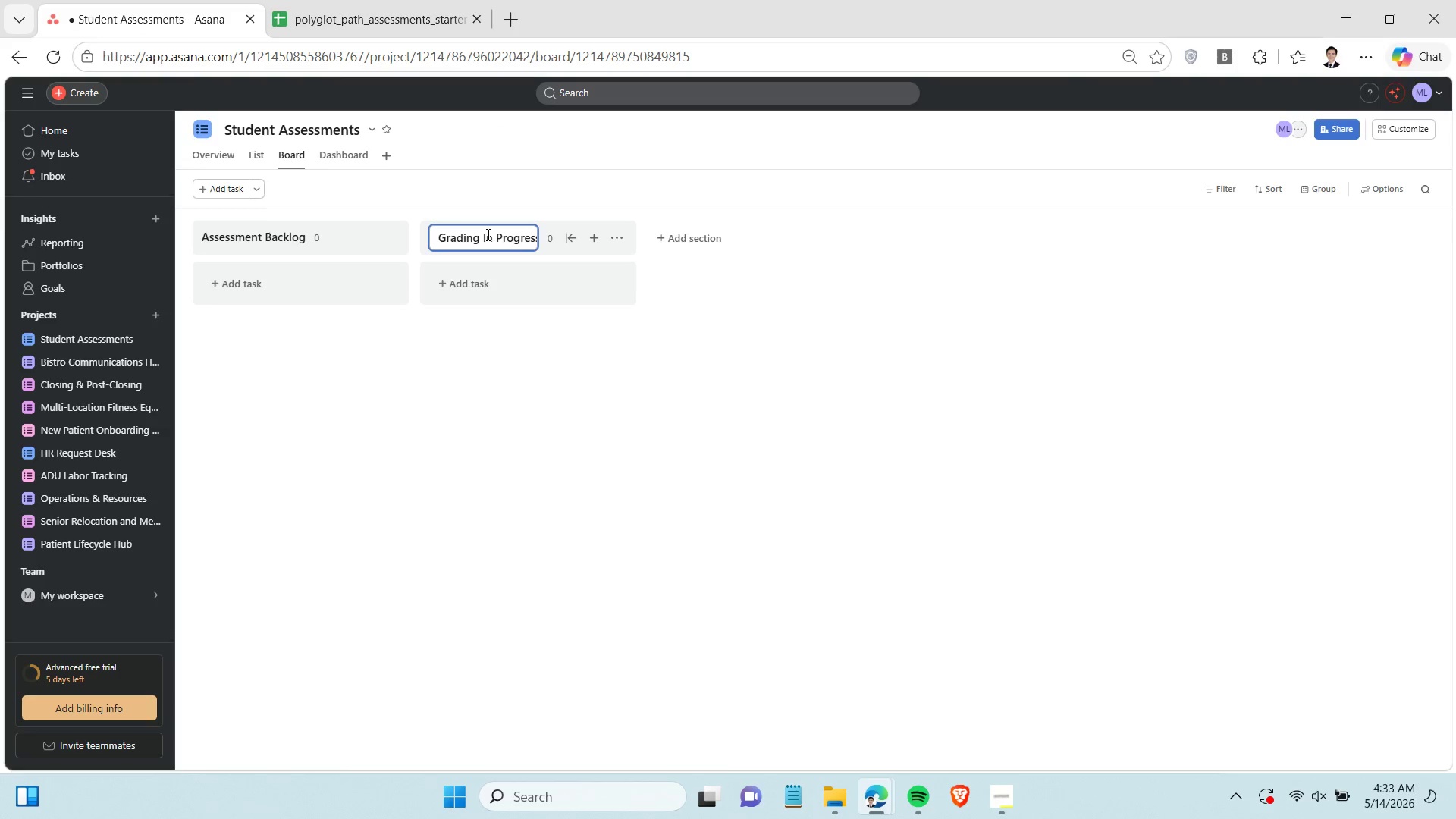 
key(Backspace)
 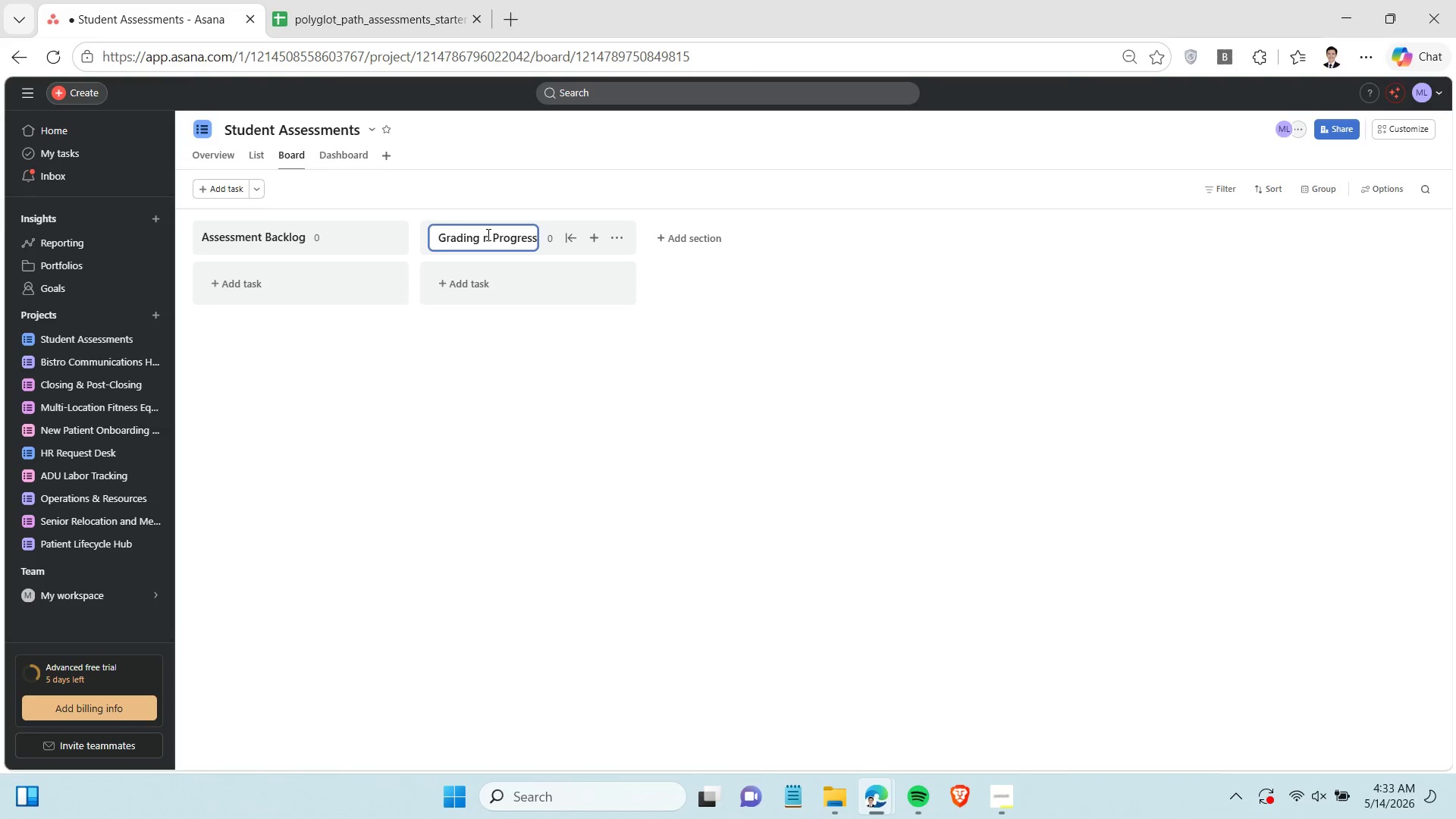 
key(CapsLock)
 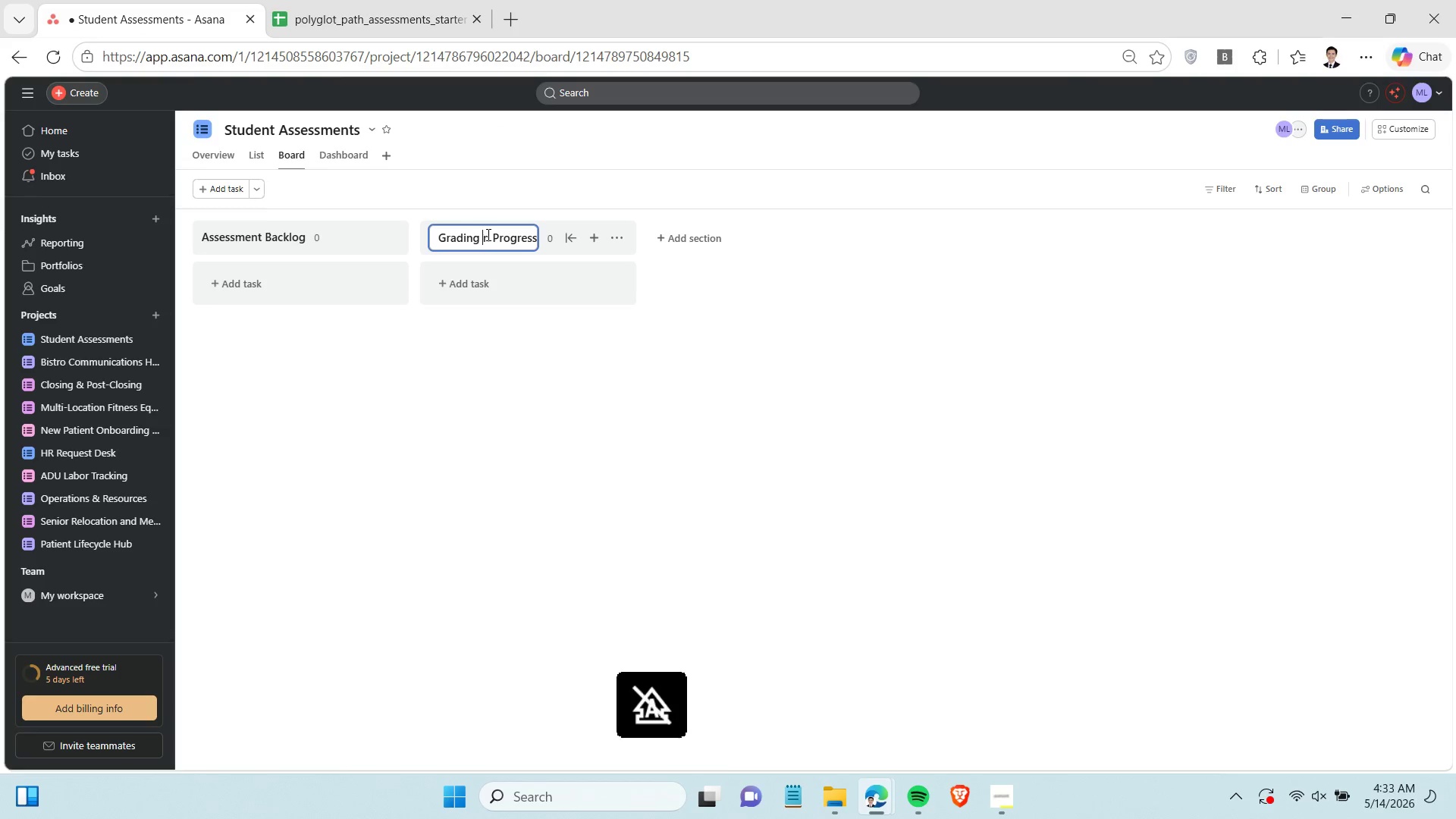 
key(CapsLock)
 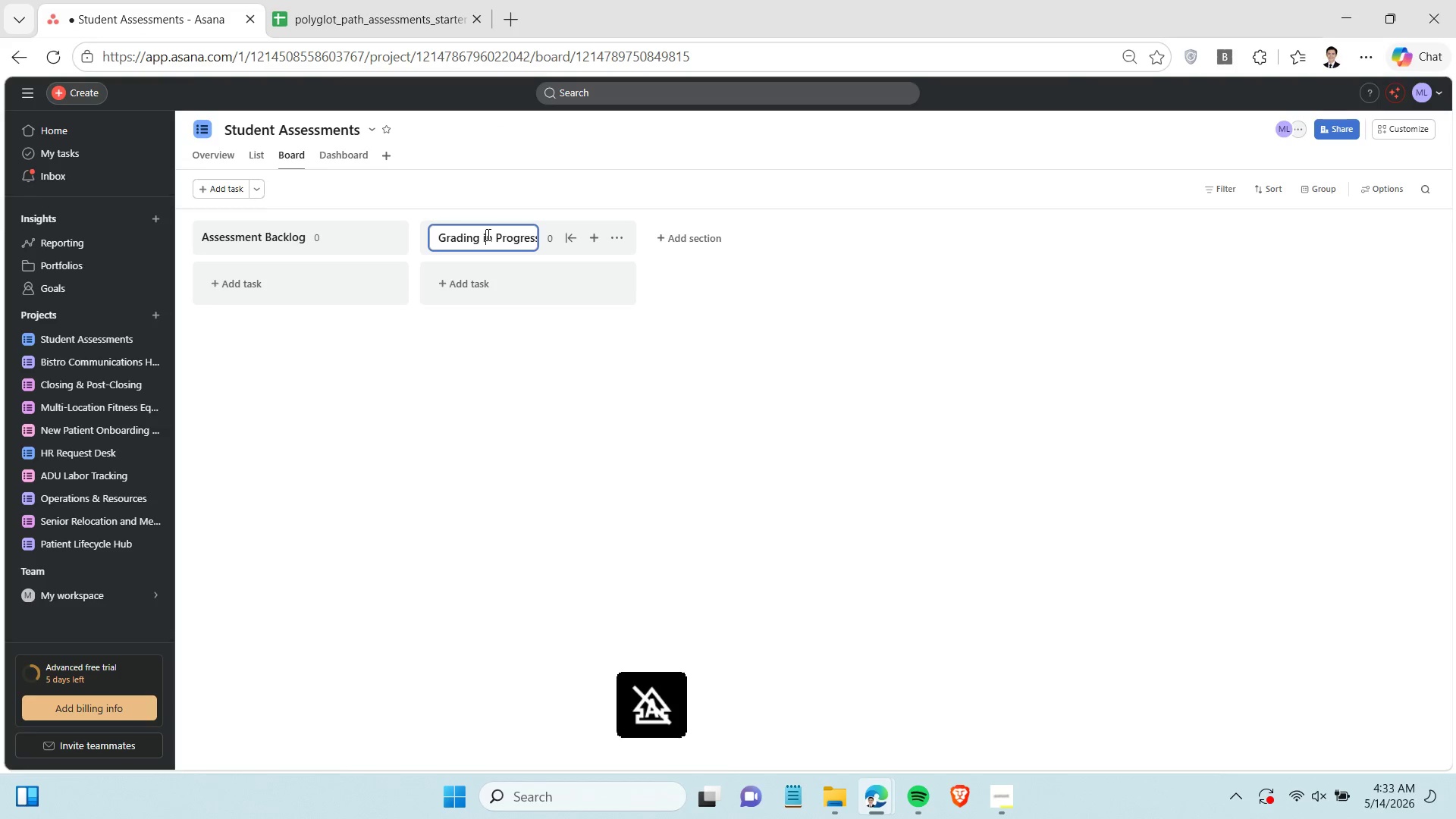 
key(I)
 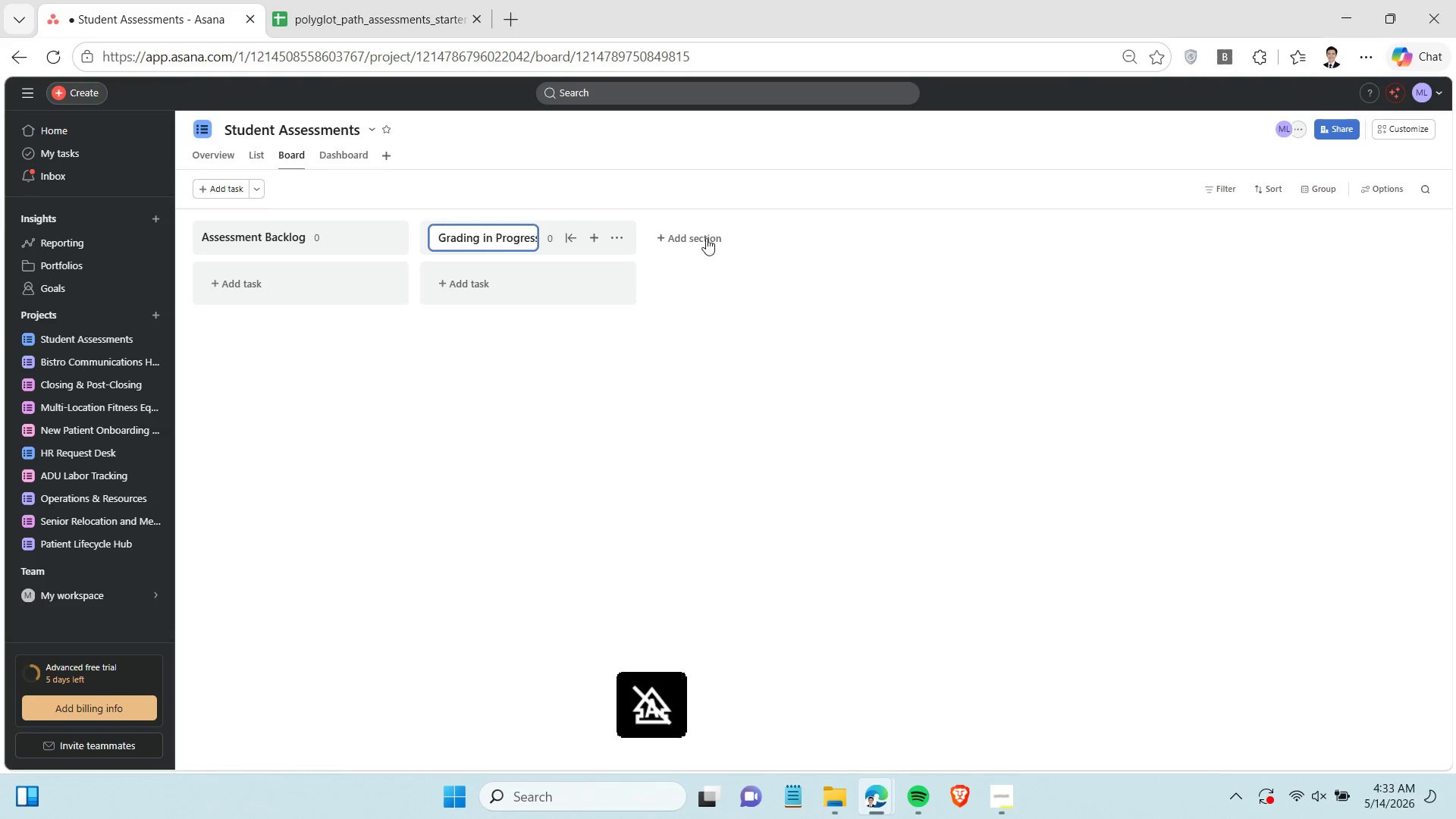 
left_click([701, 235])
 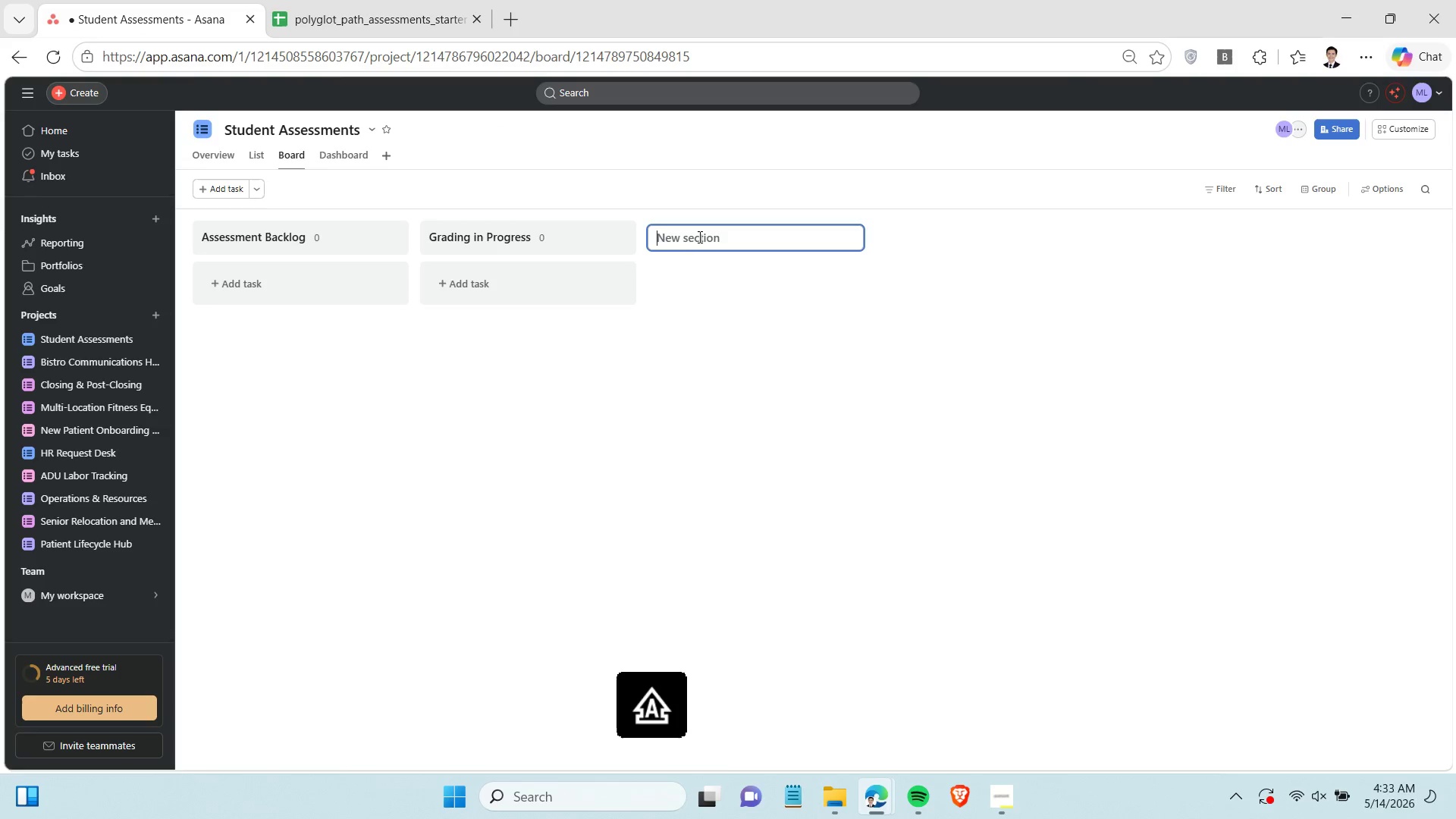 
type(Pendinng)
key(Backspace)
key(Backspace)
type(g)
 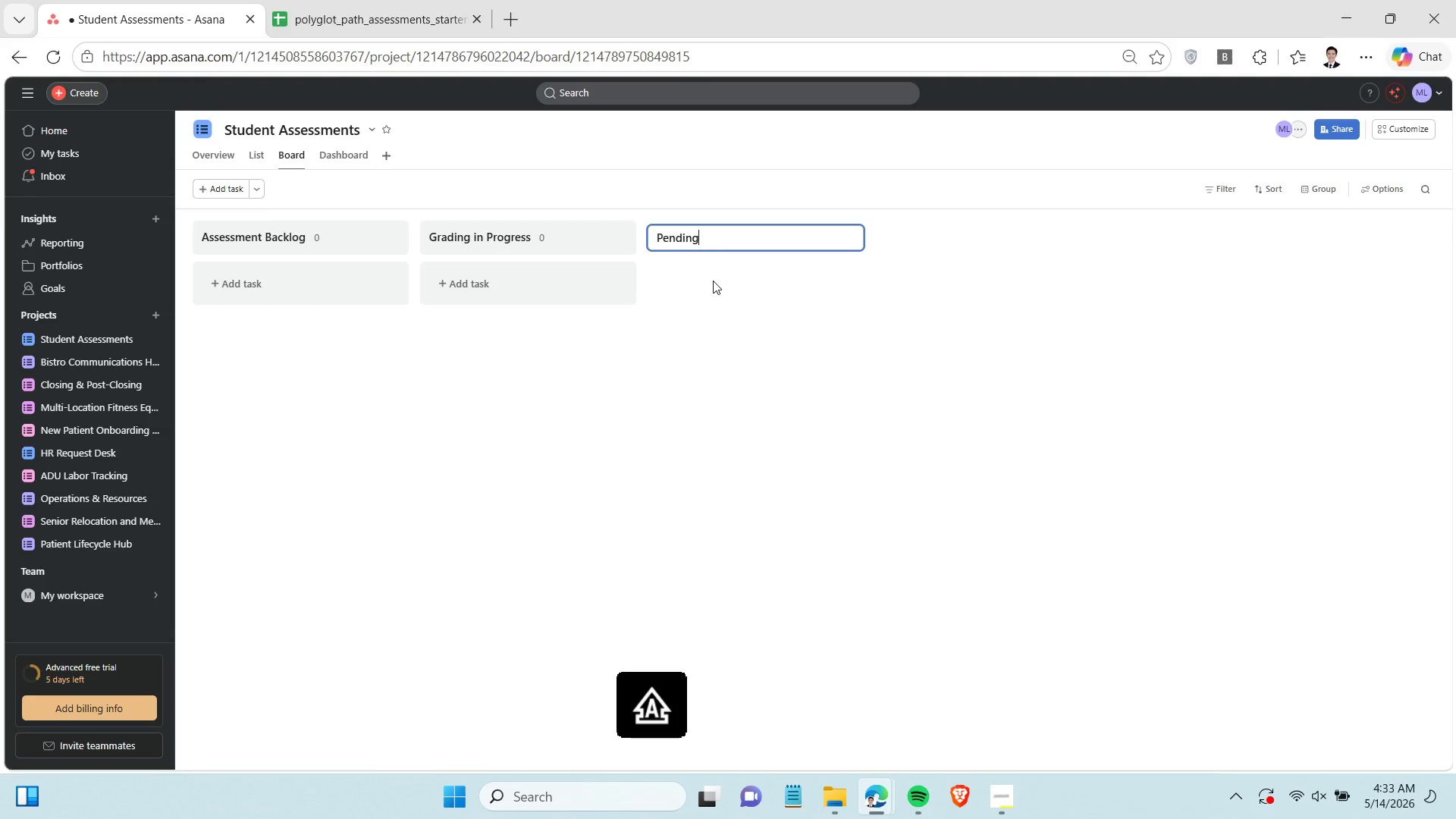 
type( Student Feedback)
 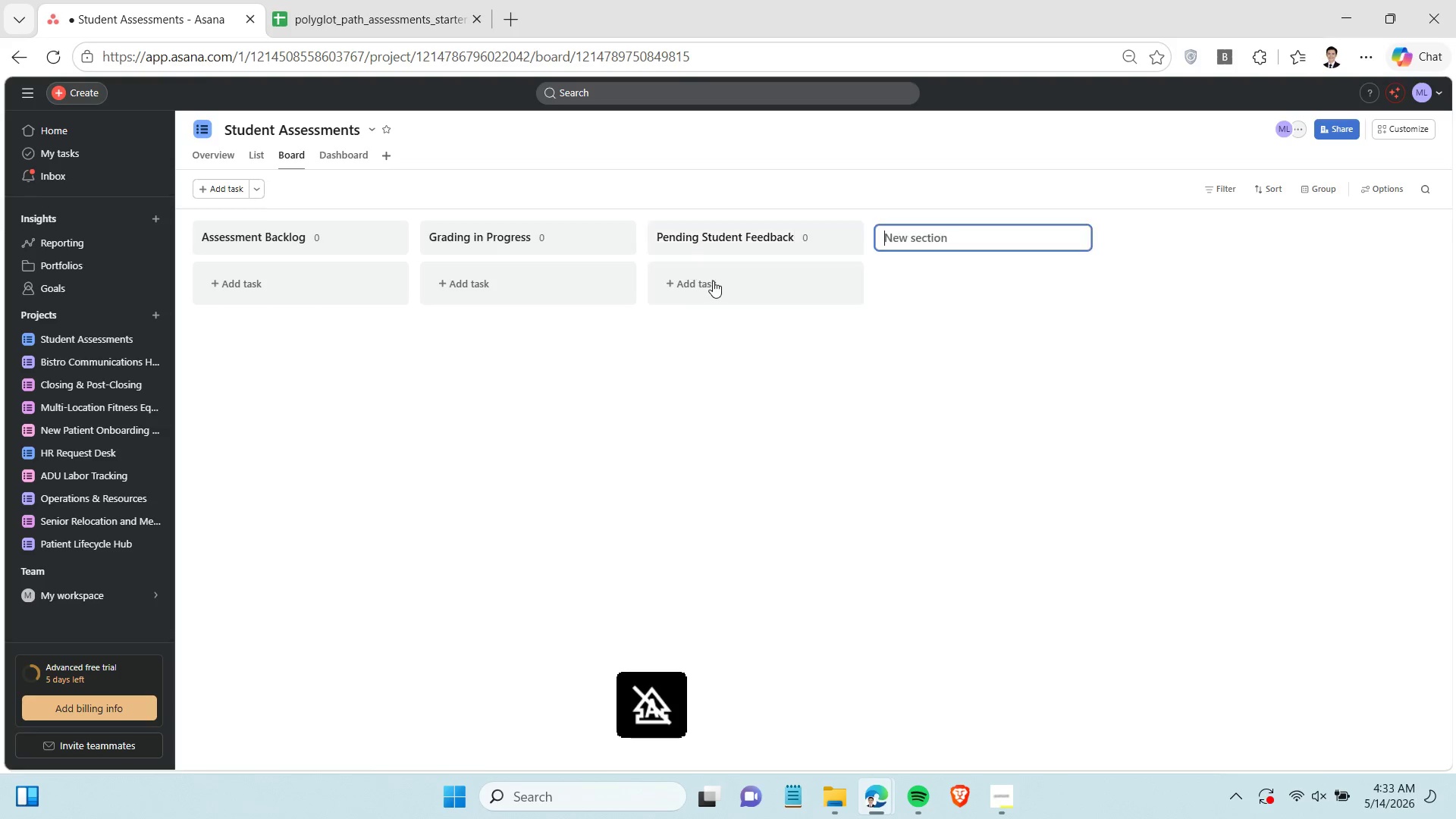 
key(Enter)
 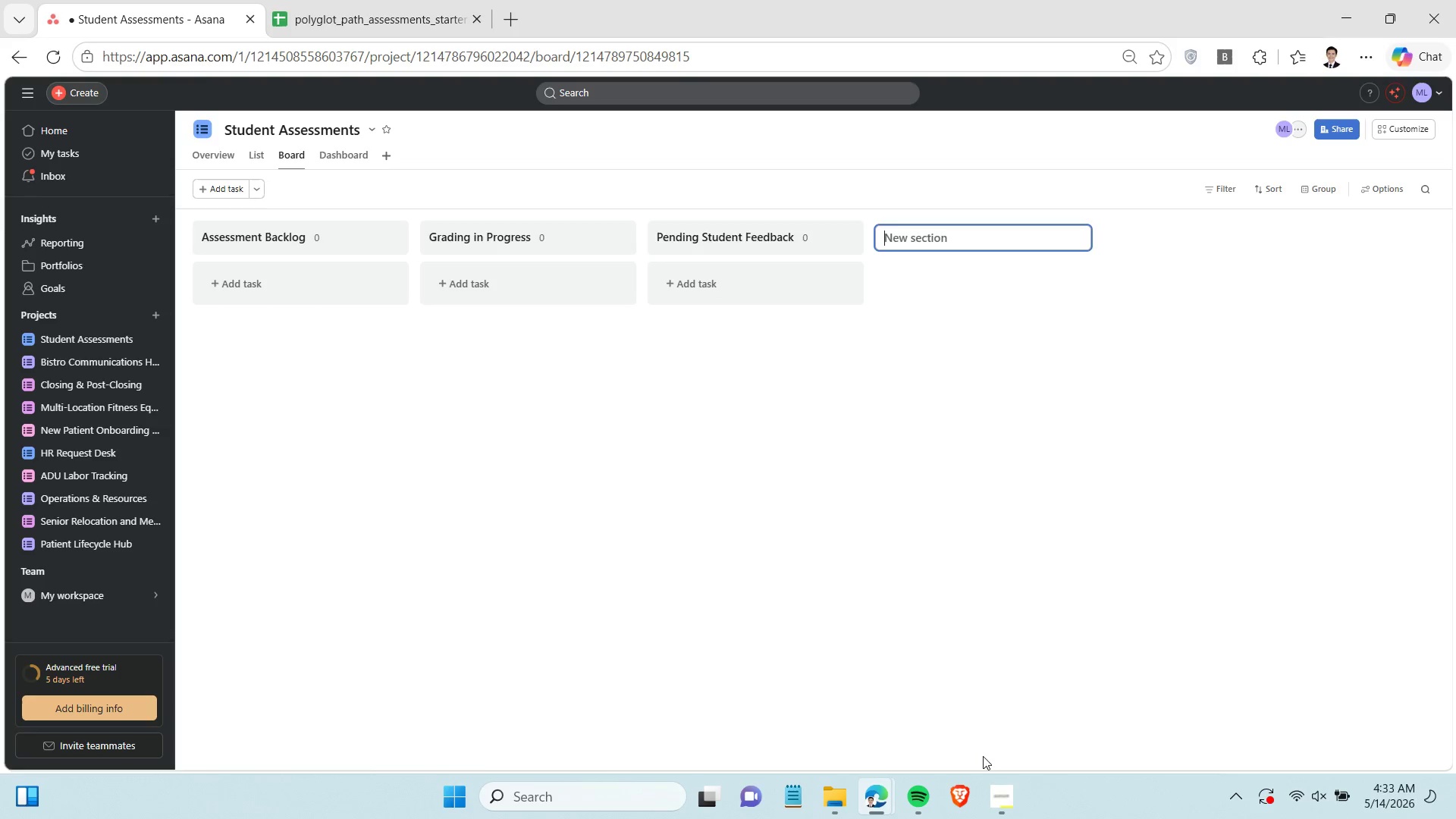 
left_click([1000, 777])